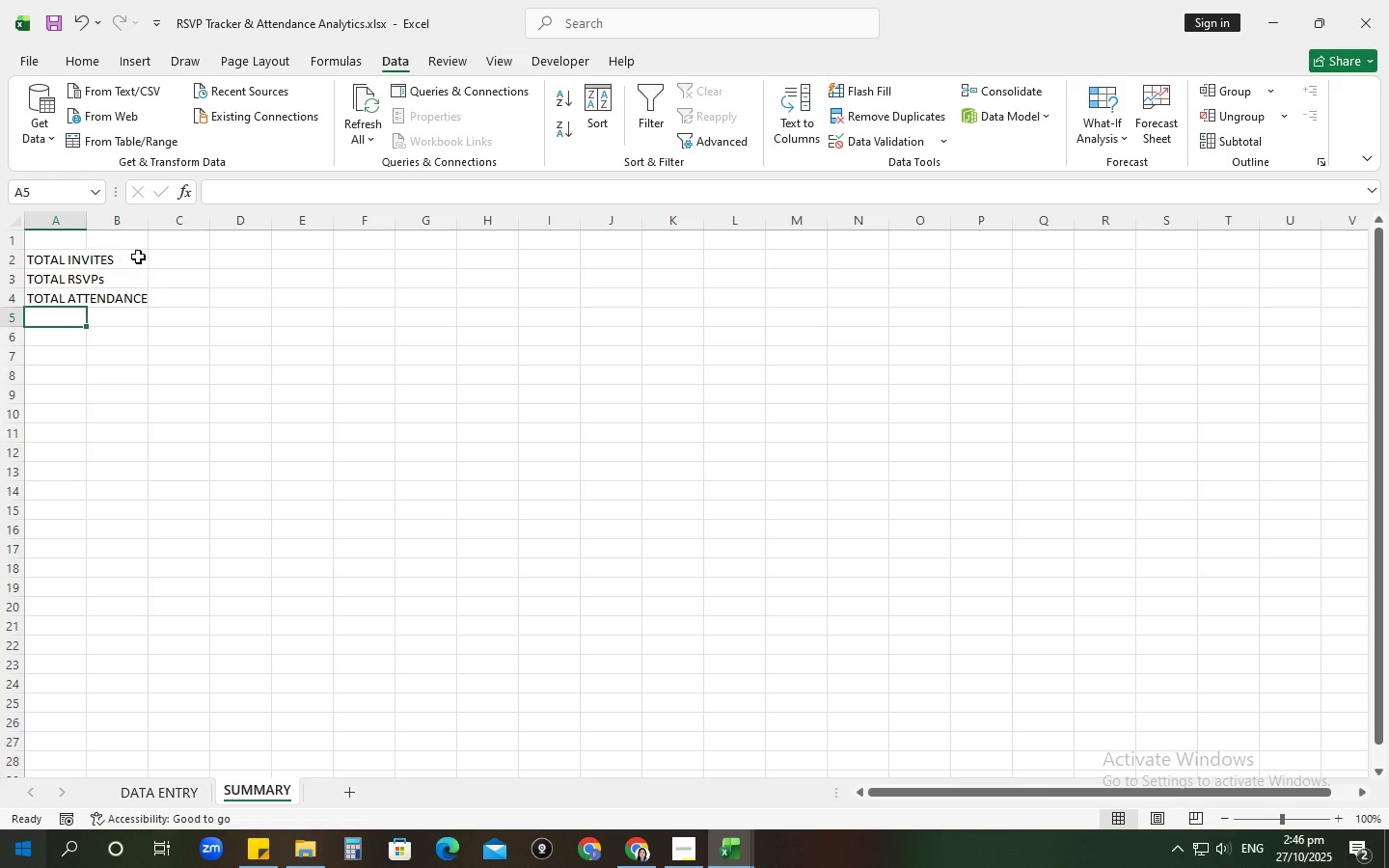 
left_click([123, 245])
 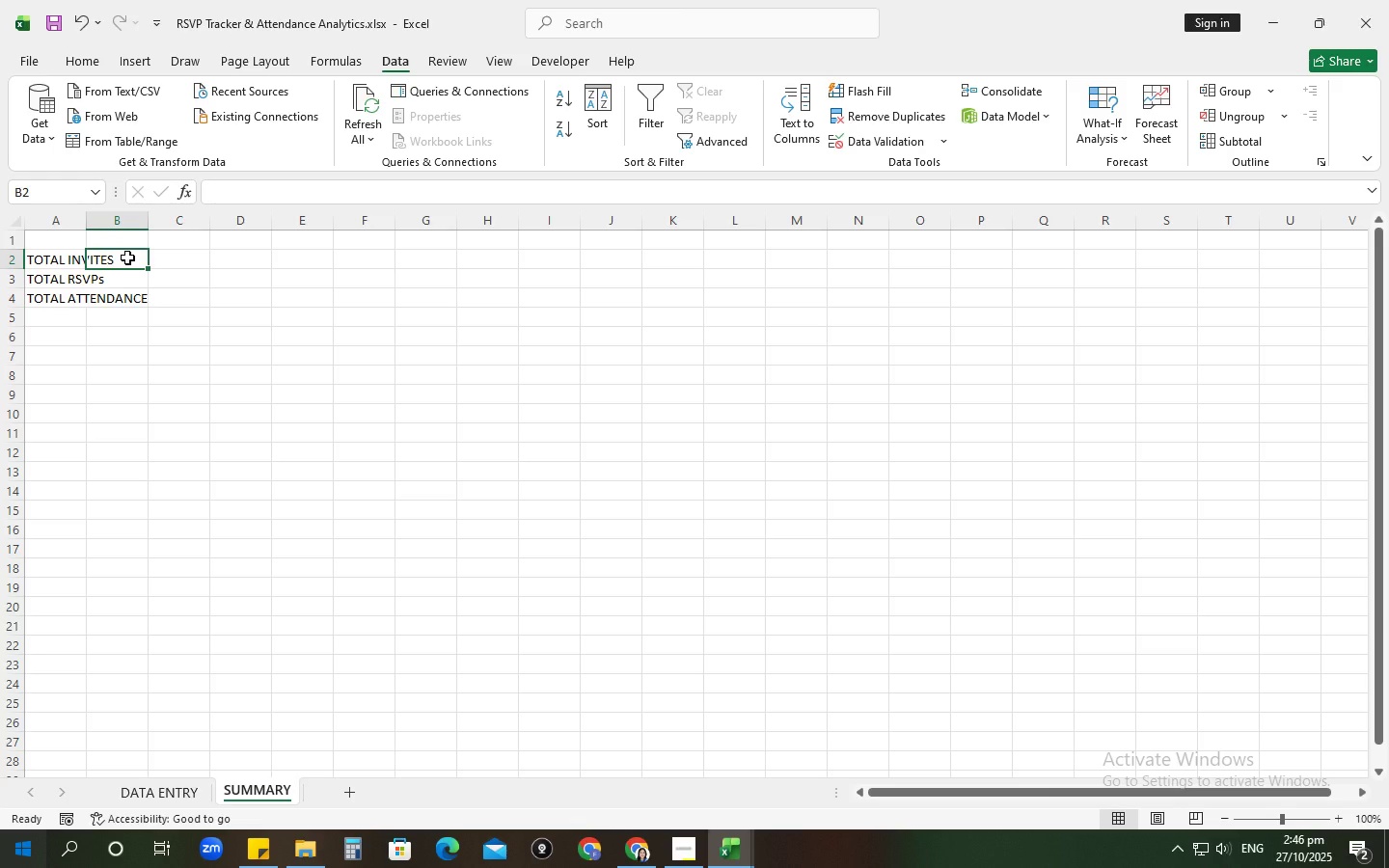 
type(=counta()
 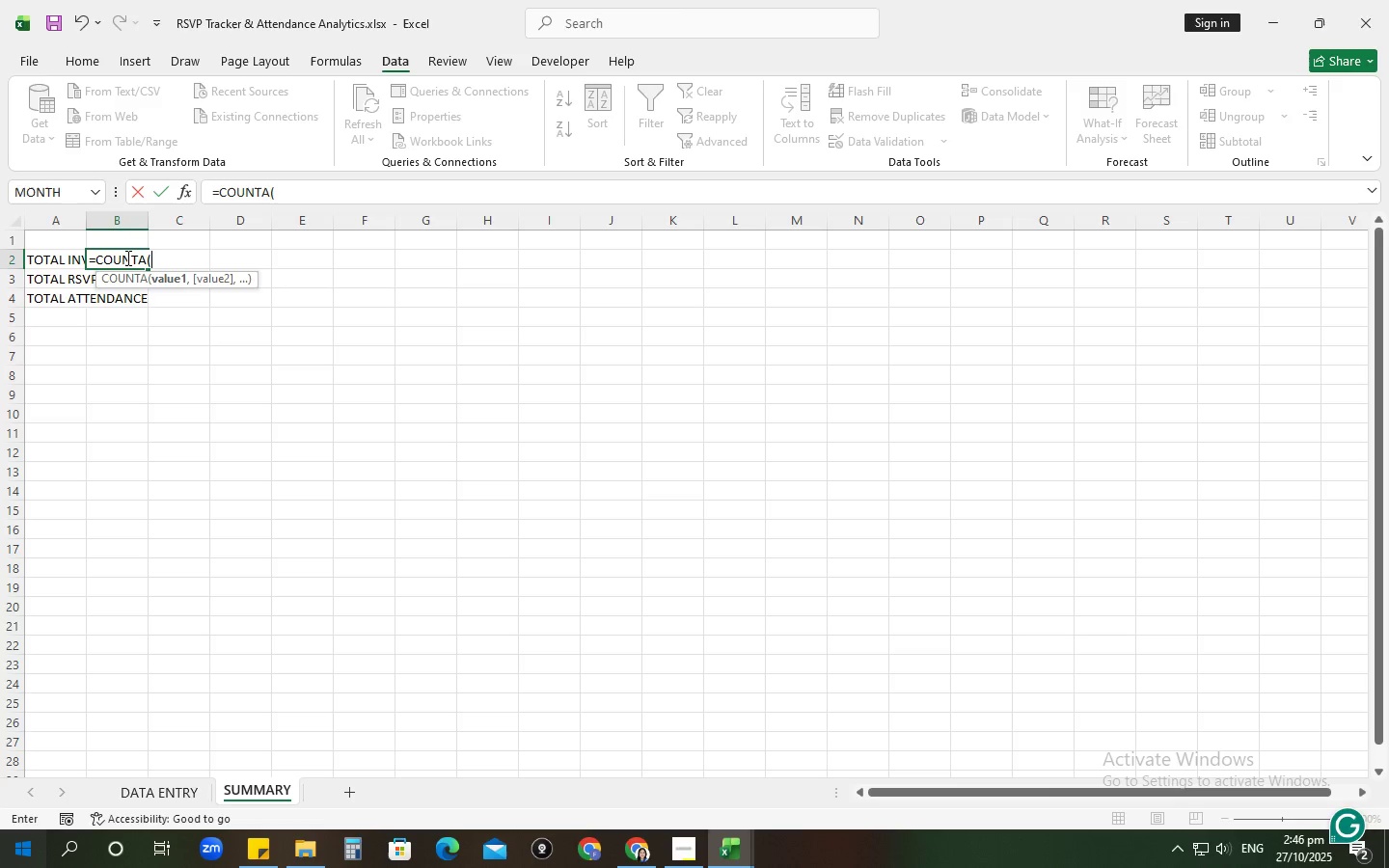 
wait(6.27)
 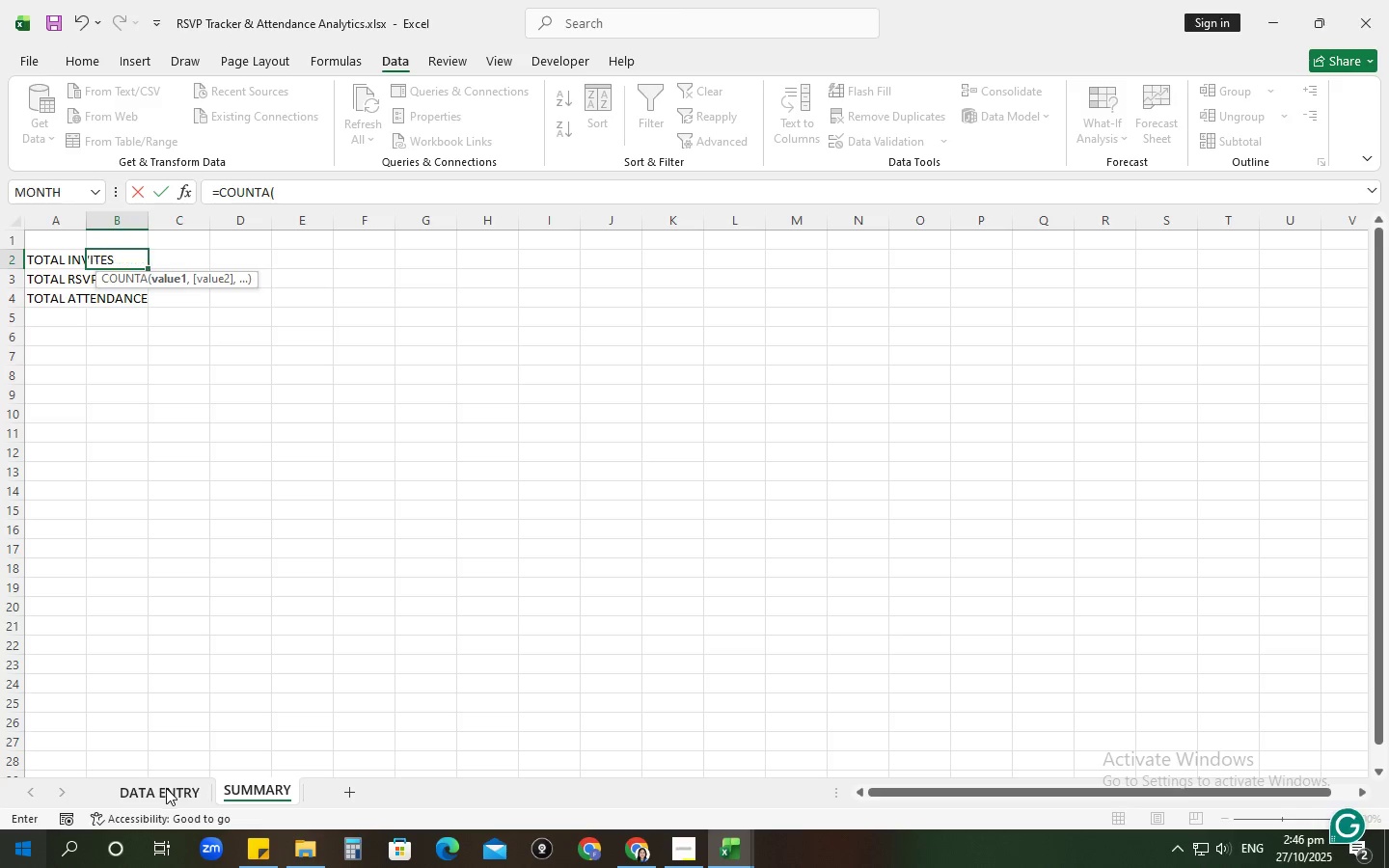 
left_click([499, 191])
 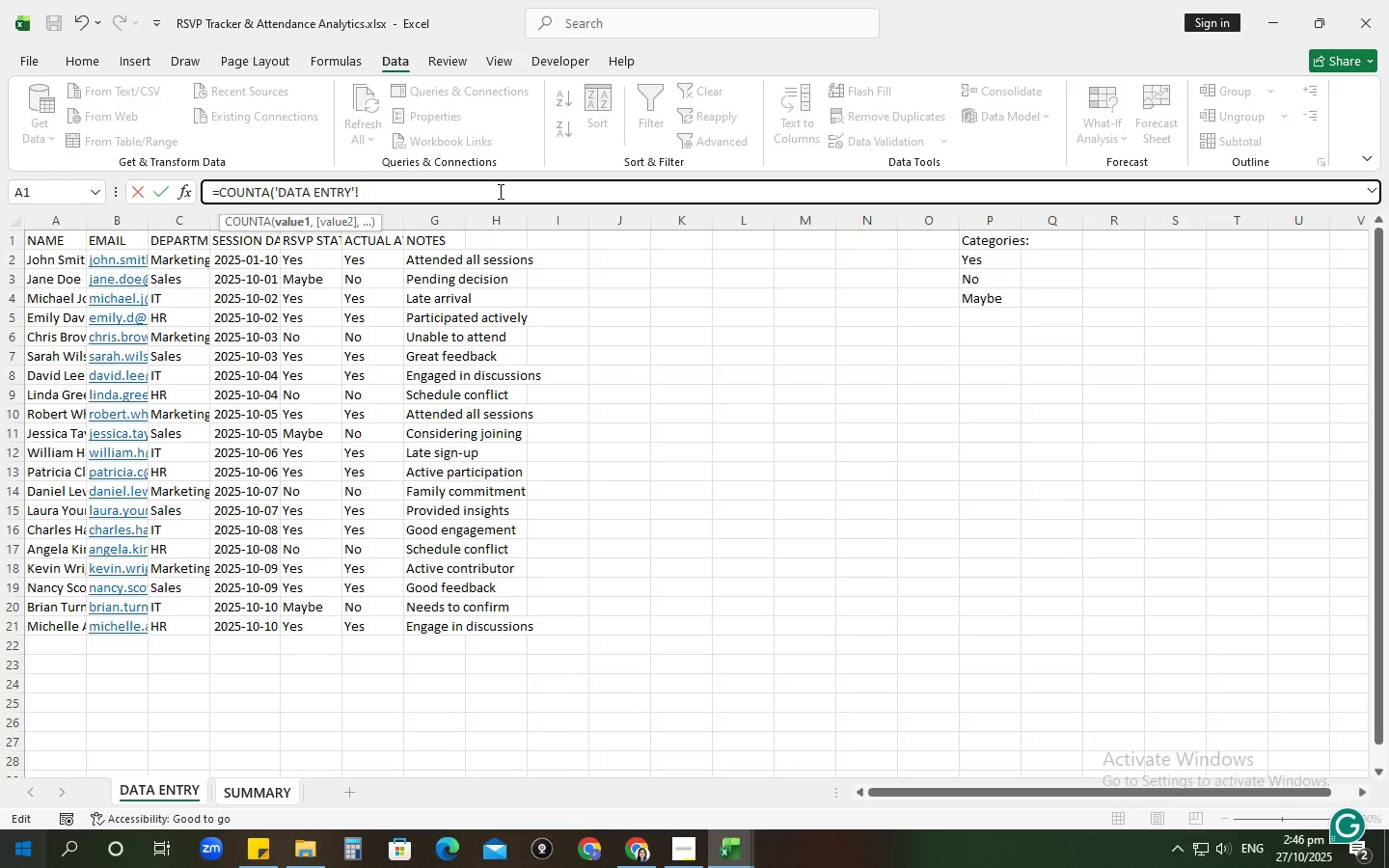 
type(a:a)-1)
 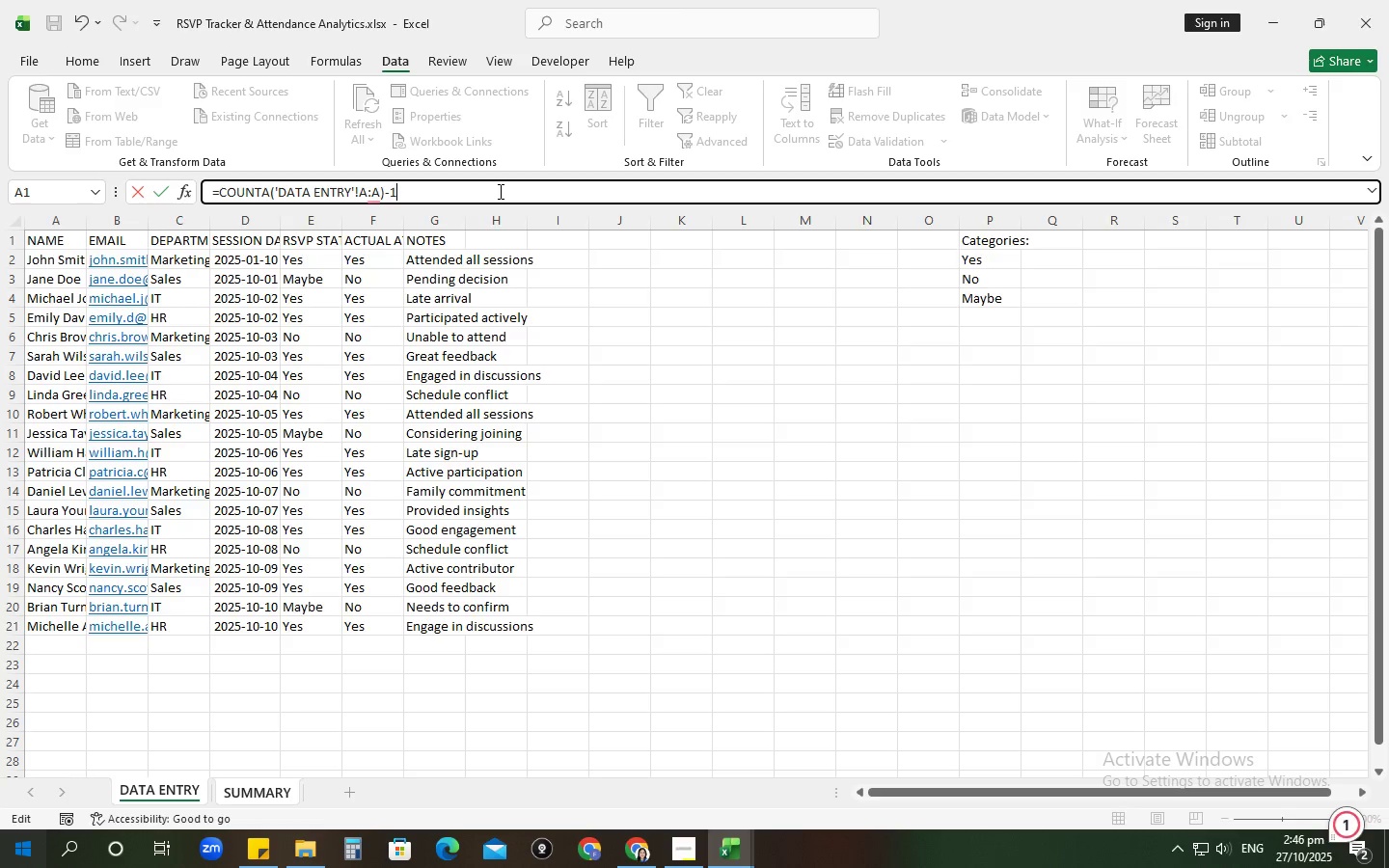 
 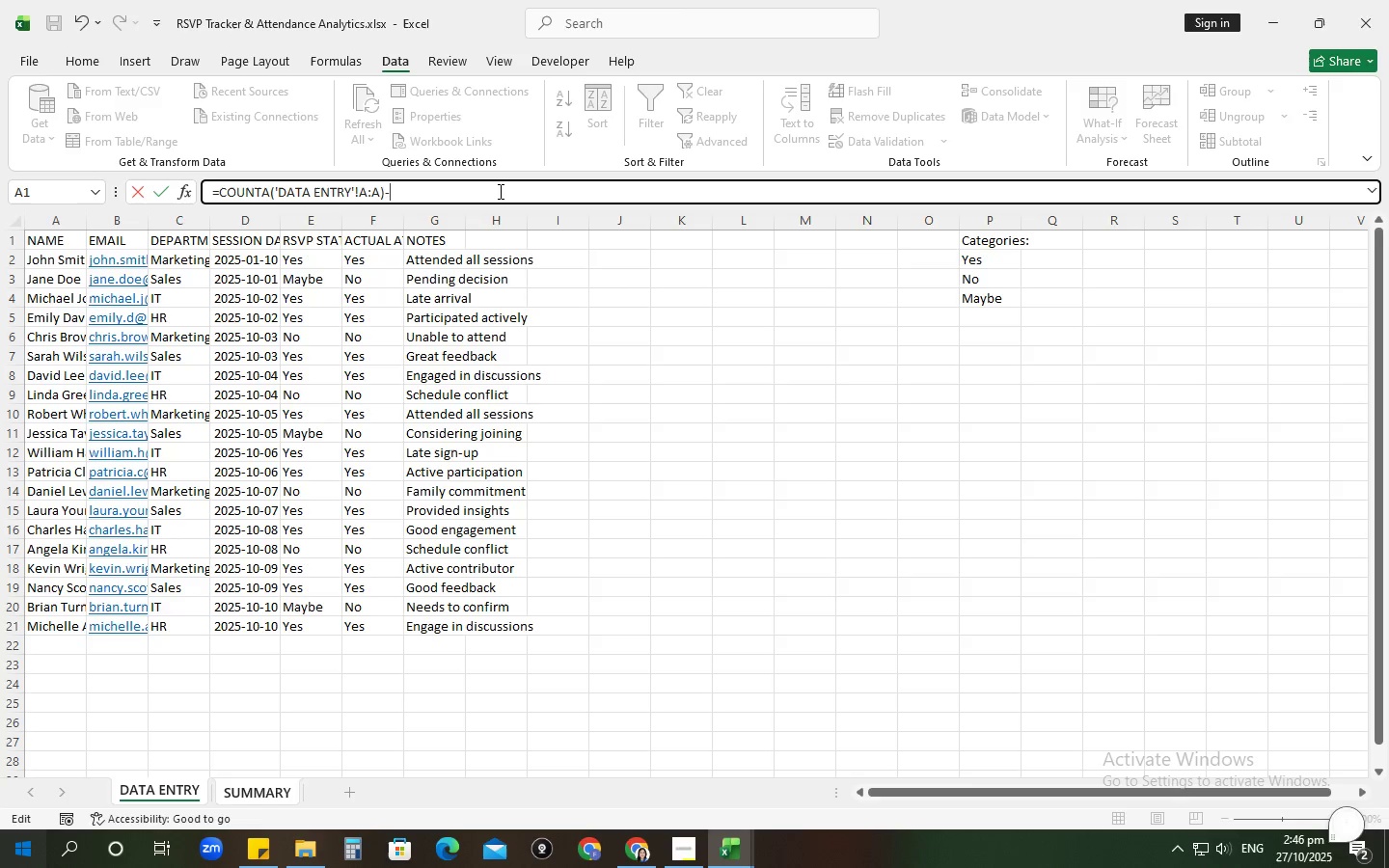 
key(Enter)
 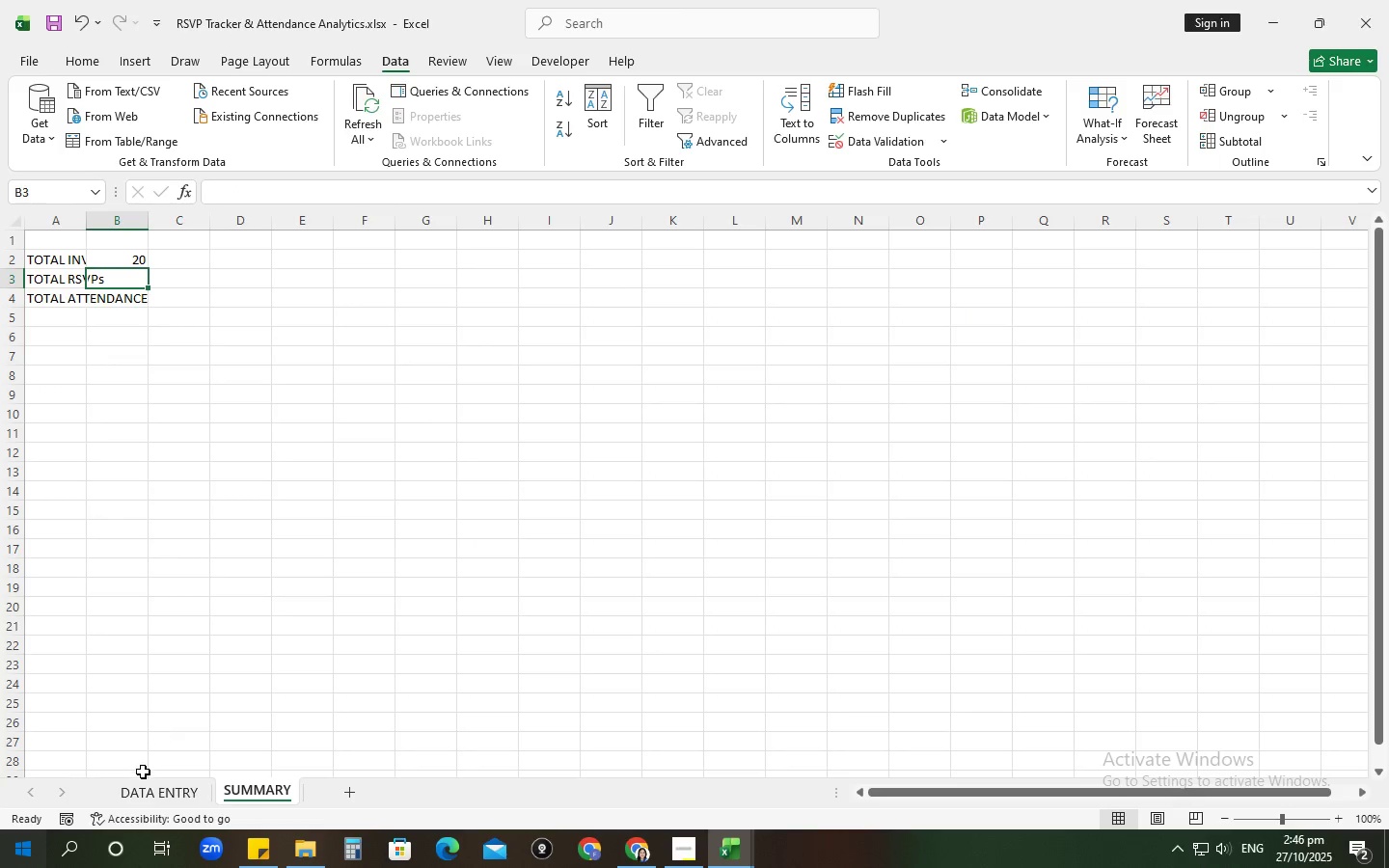 
left_click([151, 799])
 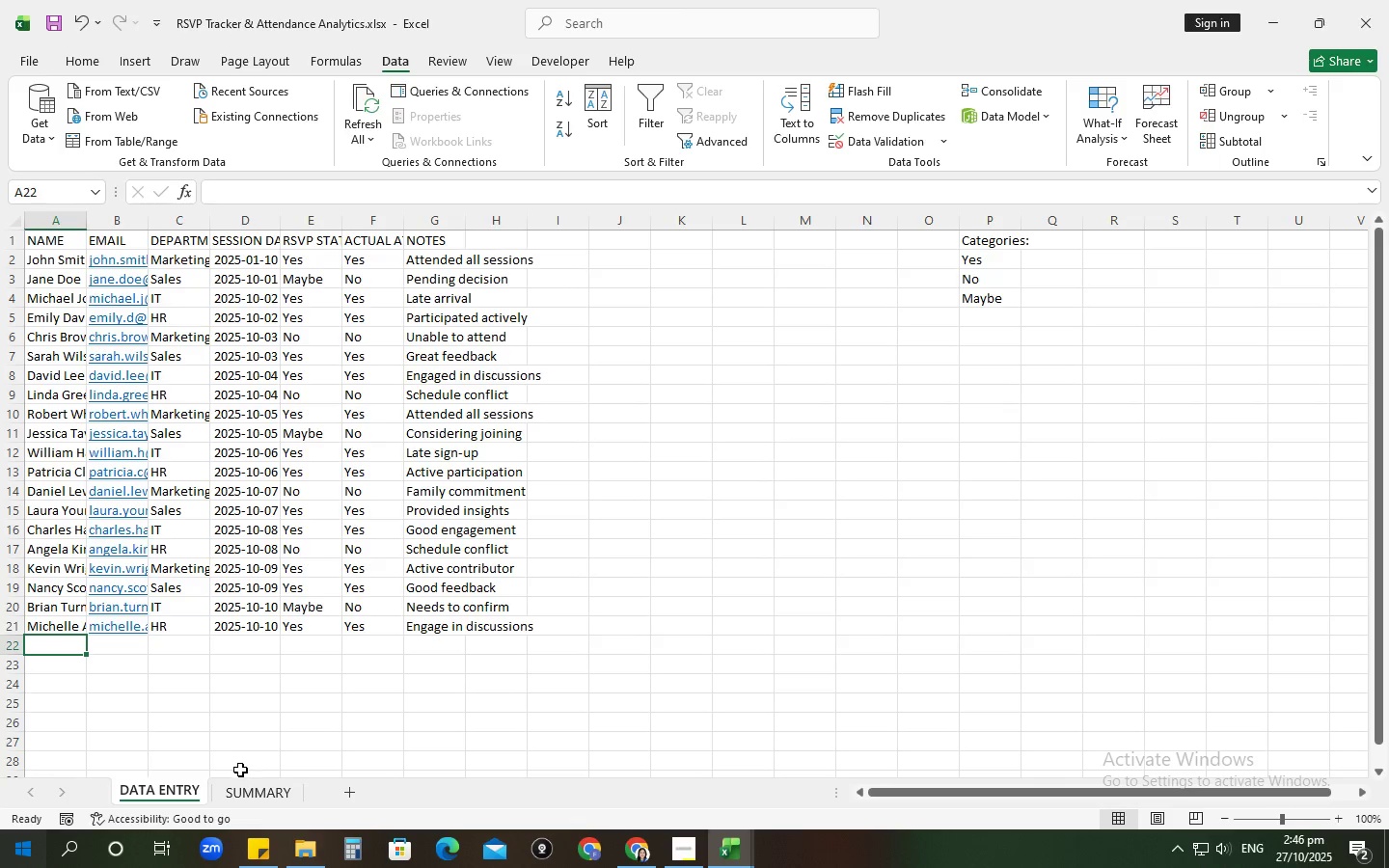 
left_click([263, 798])
 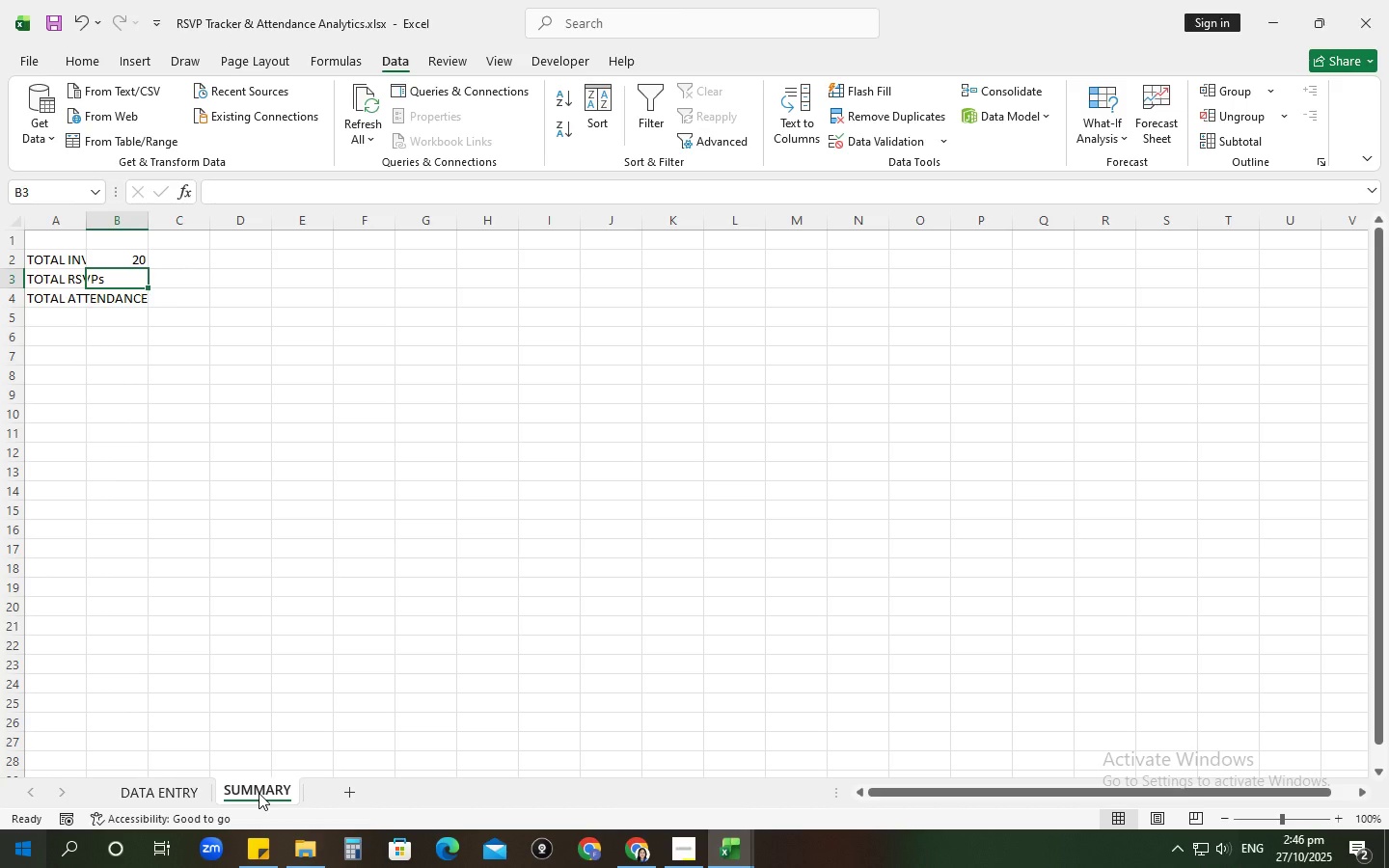 
wait(9.35)
 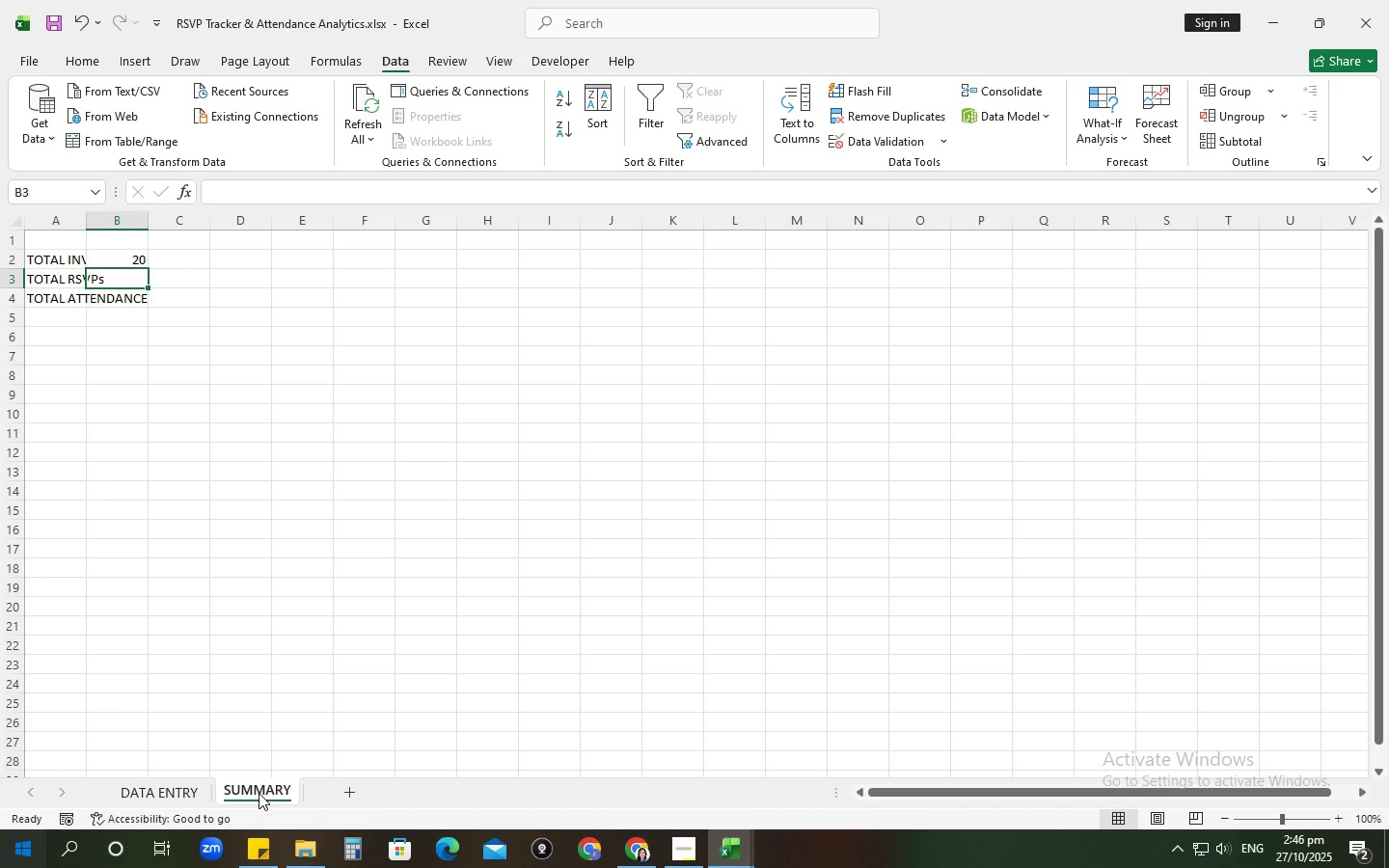 
key(Equal)
 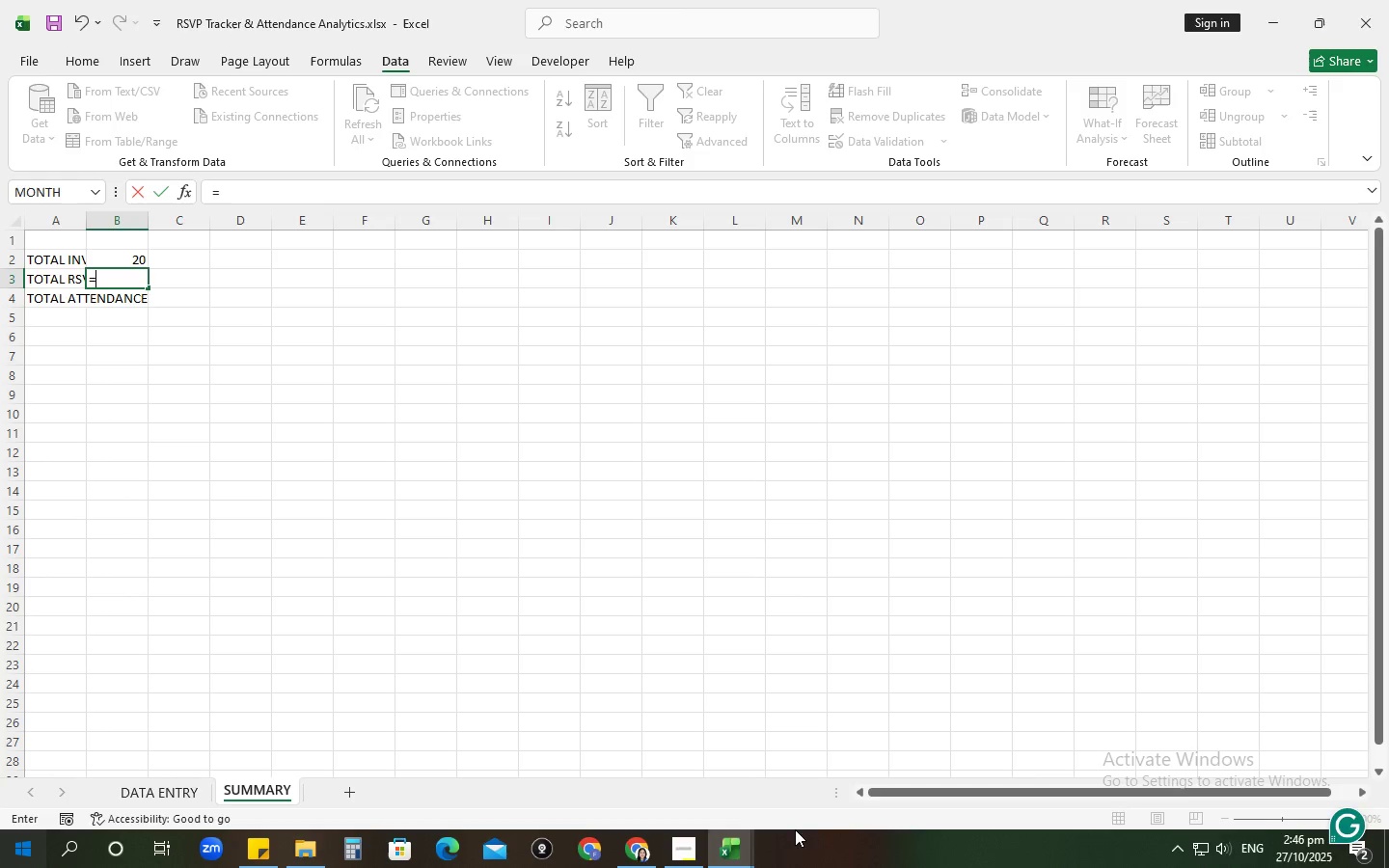 
left_click([677, 856])